 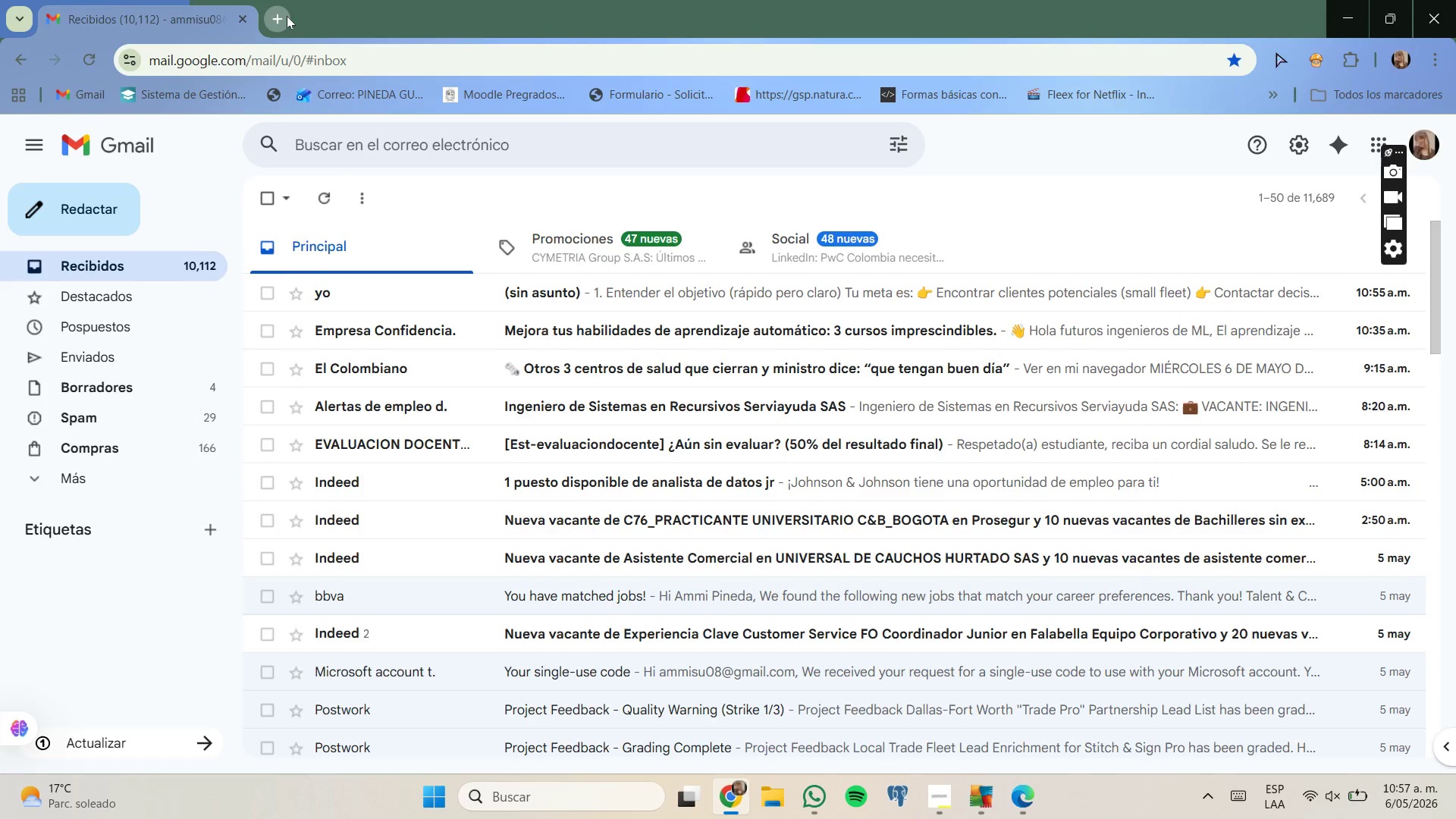 
key(A)
 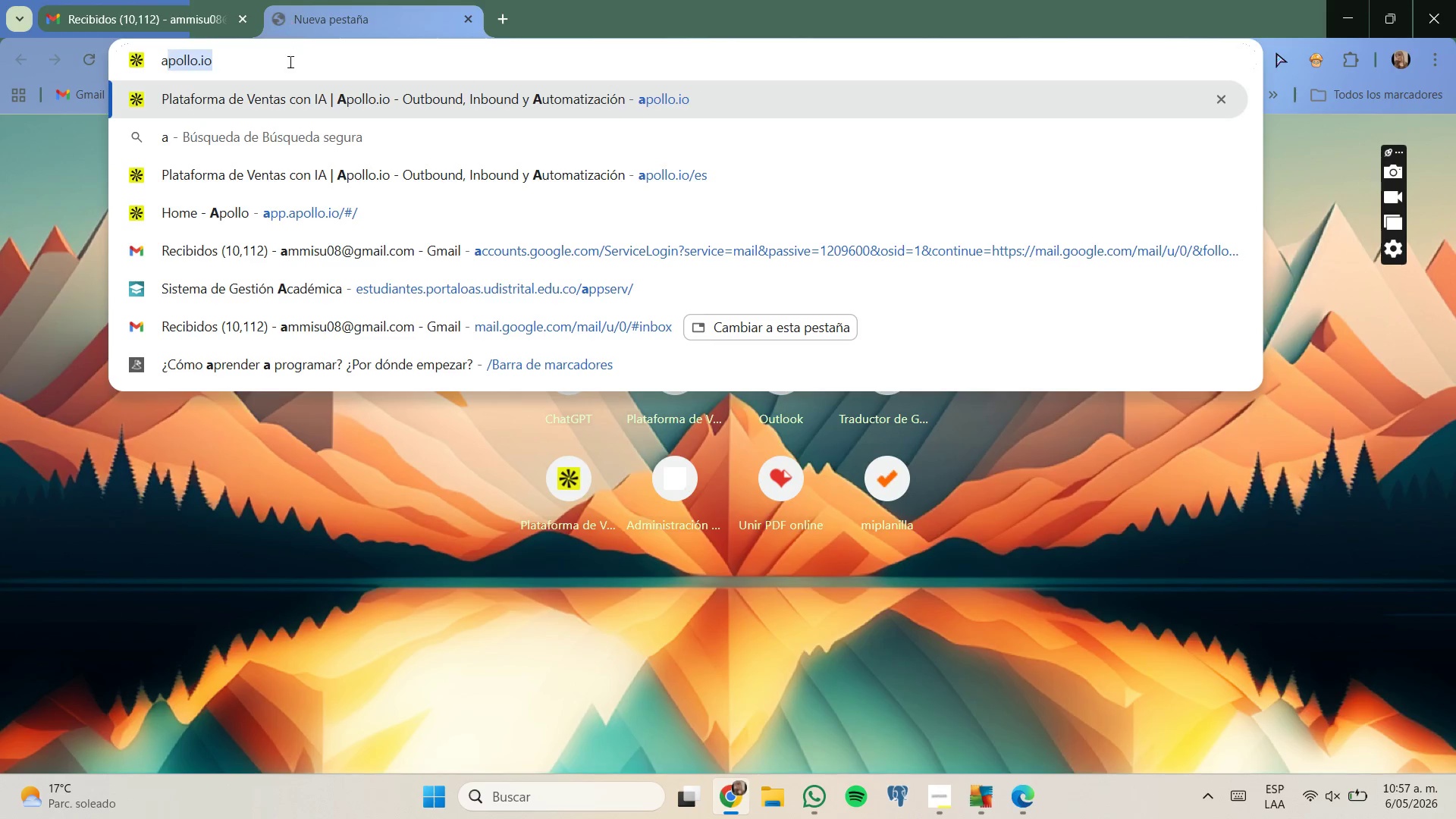 
left_click([277, 101])
 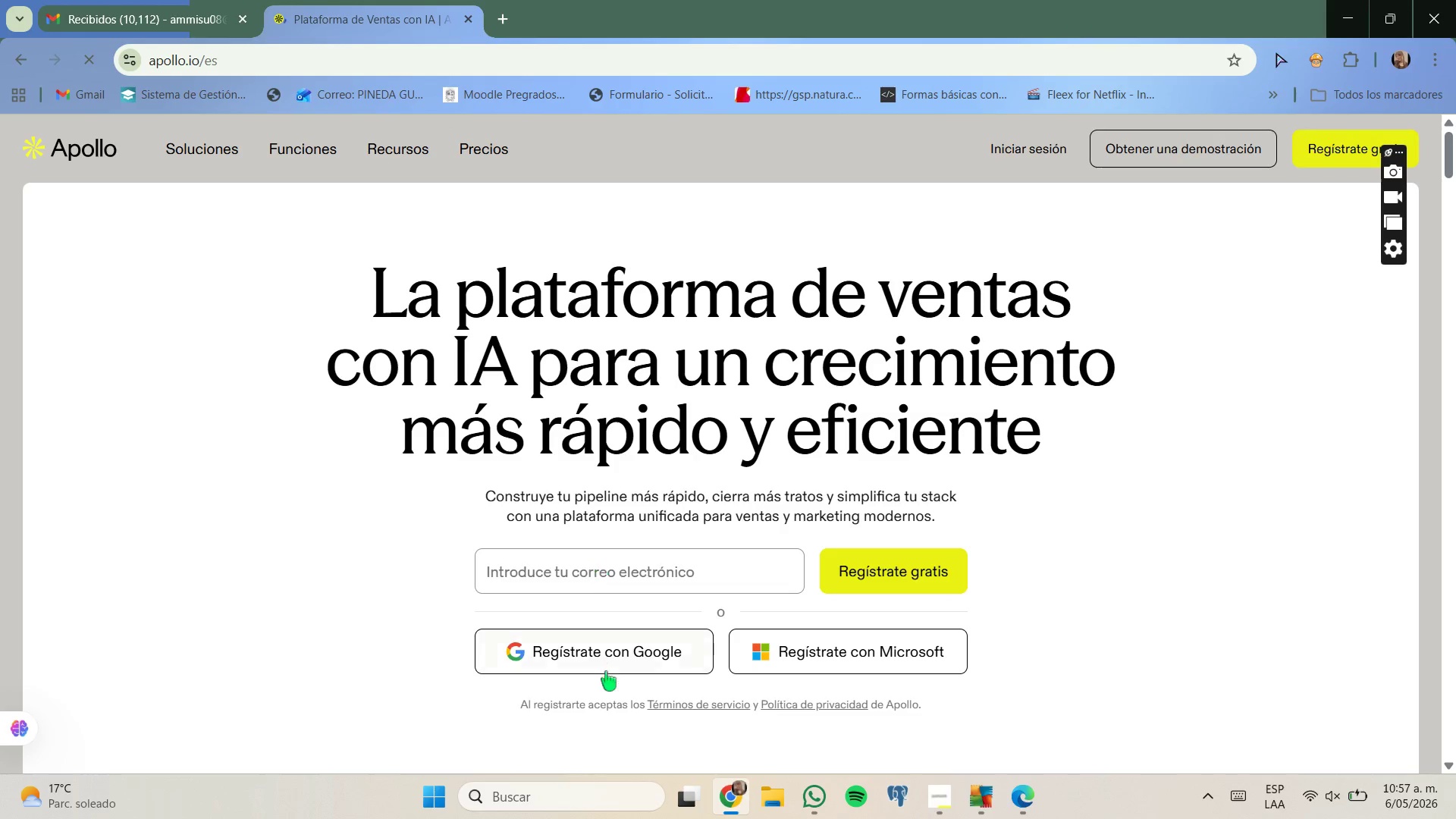 
left_click([1022, 141])
 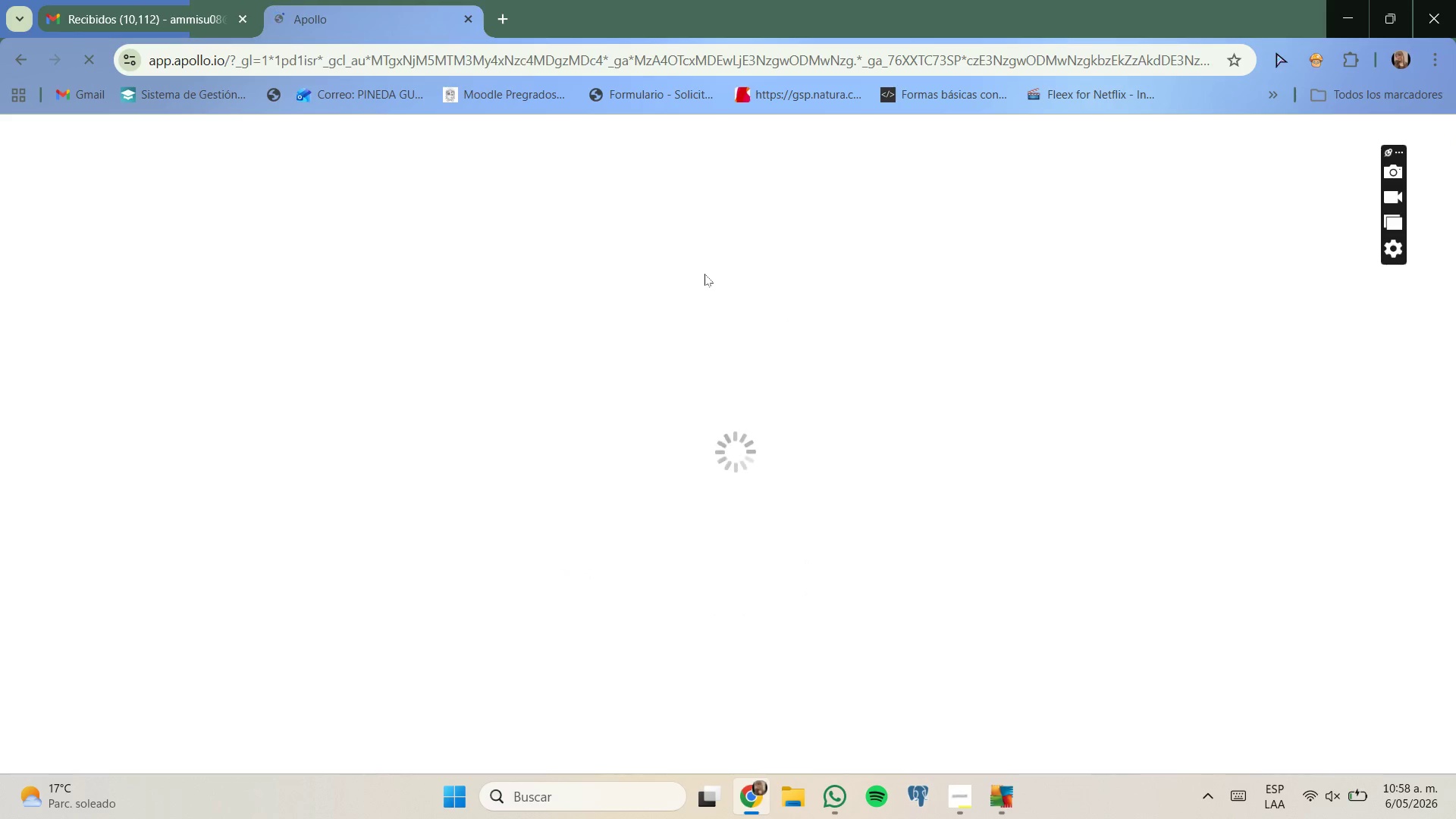 
wait(10.44)
 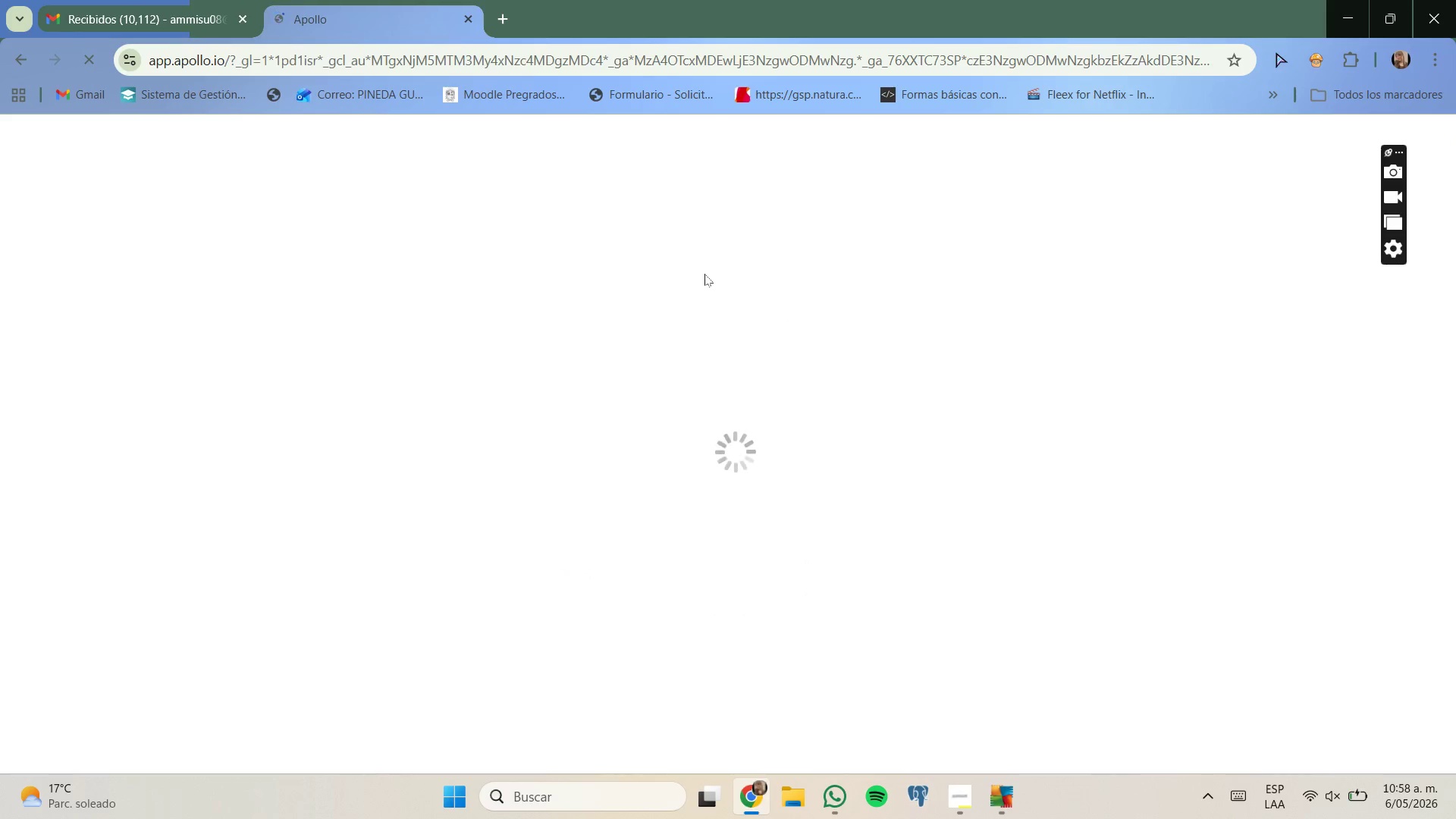 
left_click([398, 296])
 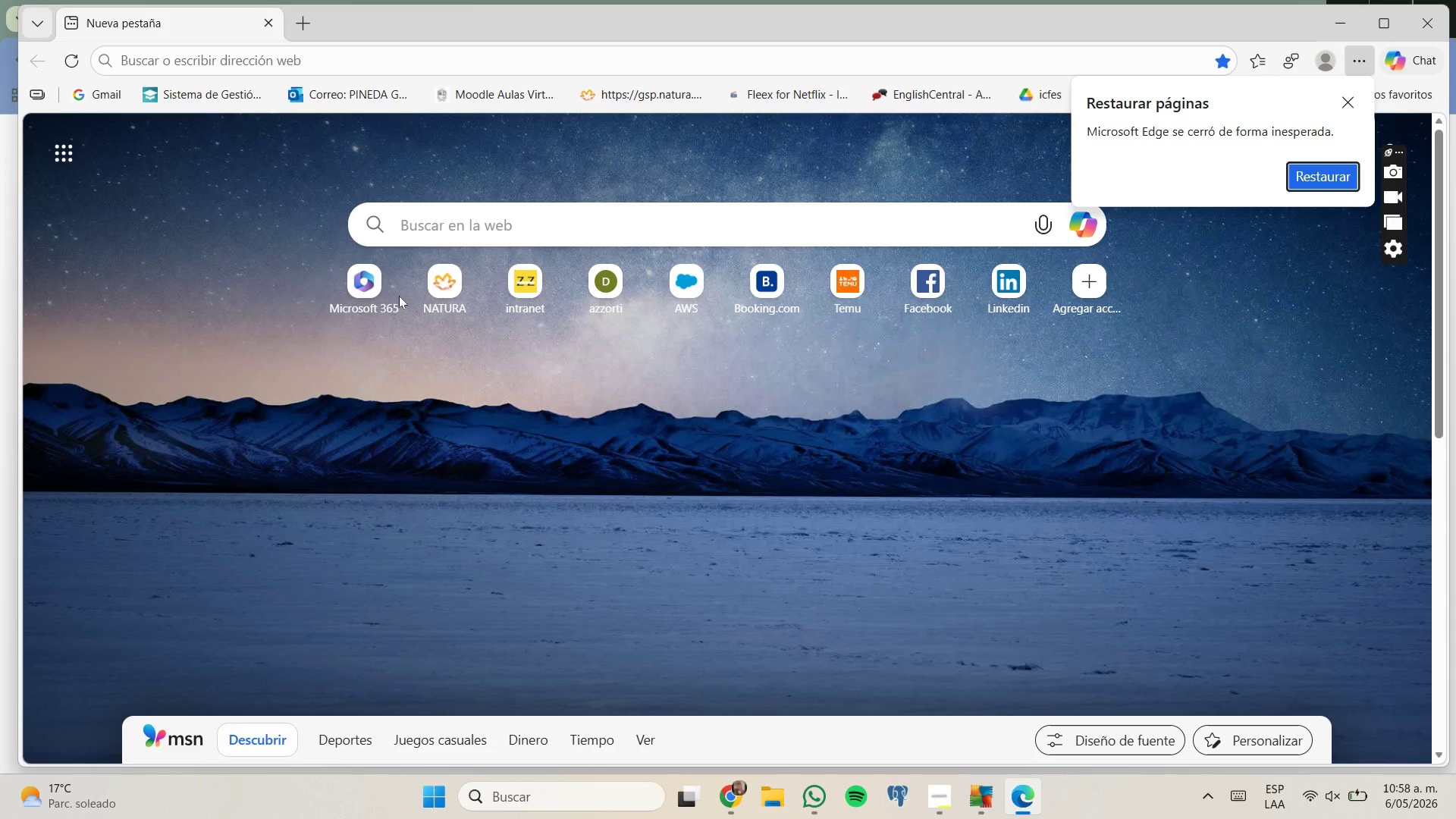 
wait(6.77)
 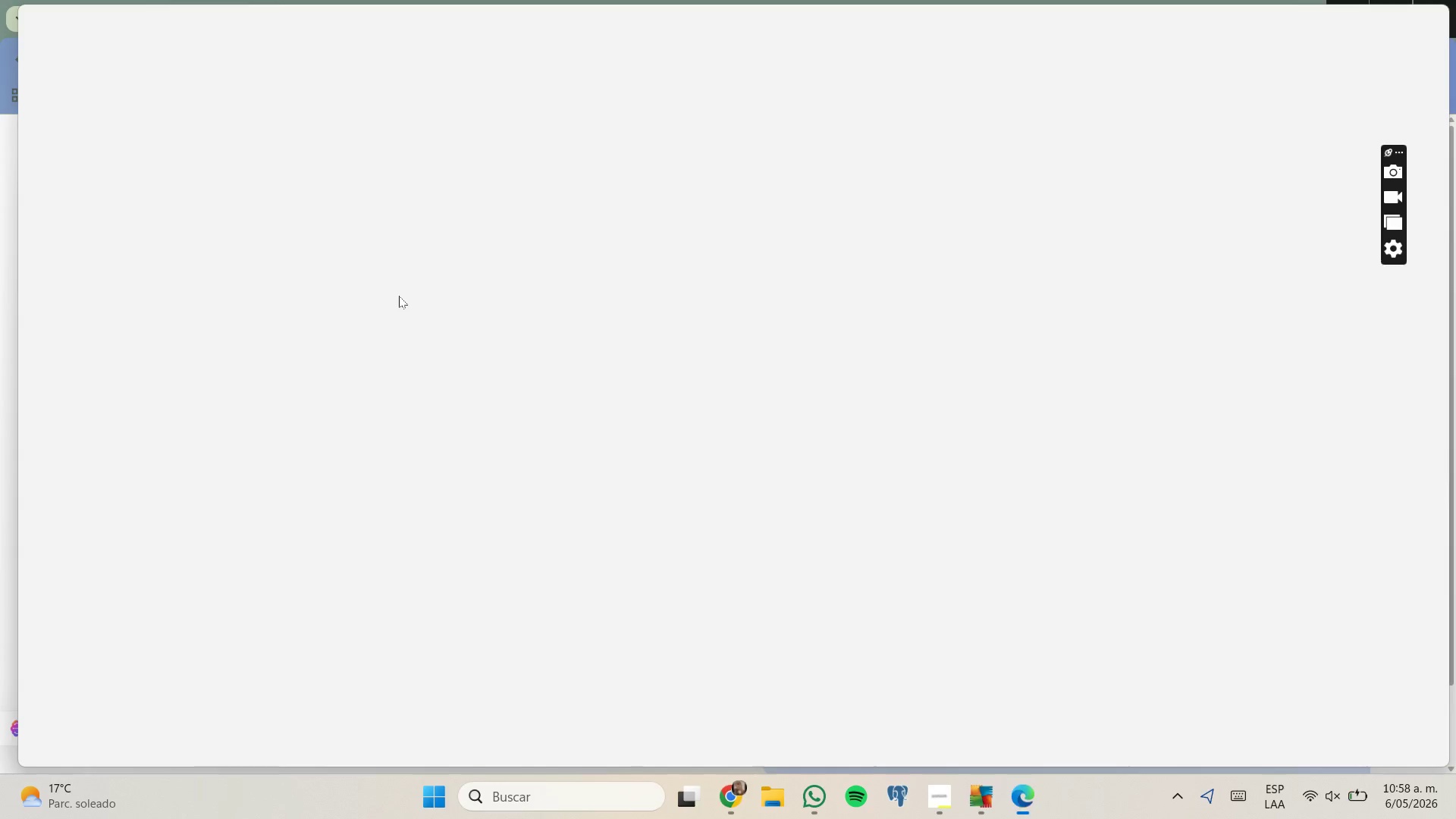 
left_click([1357, 13])
 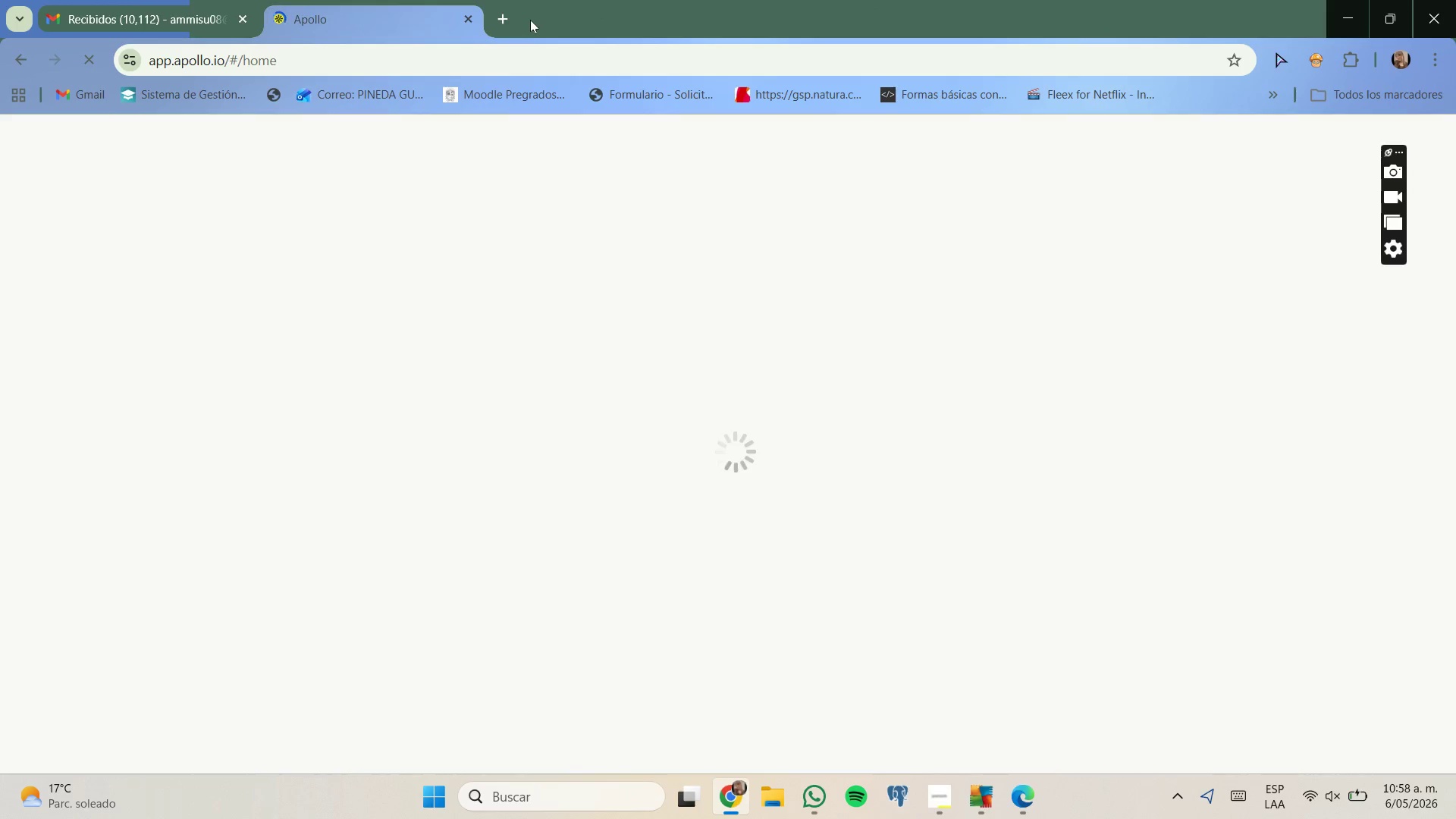 
left_click([509, 14])
 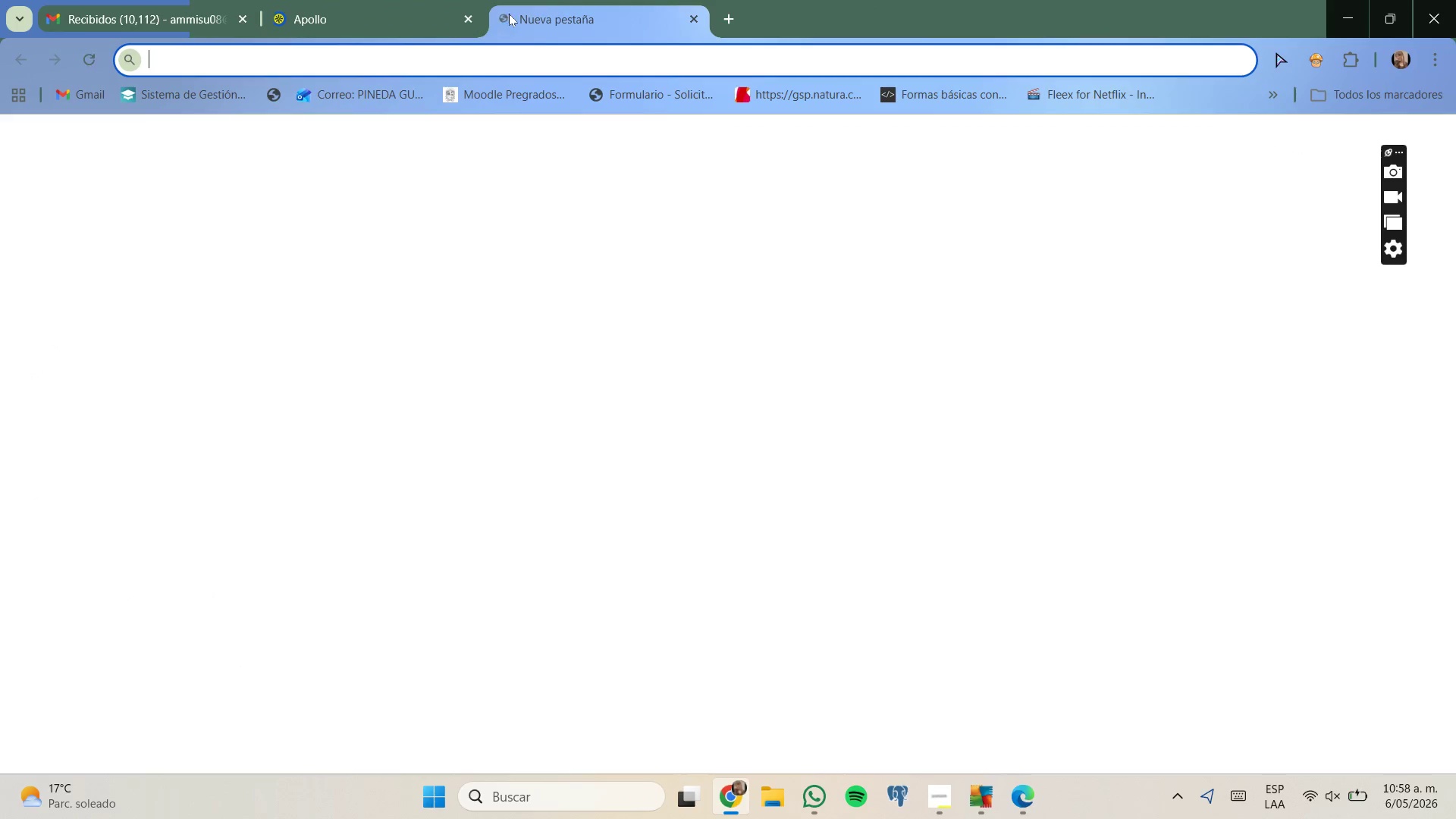 
key(T)
 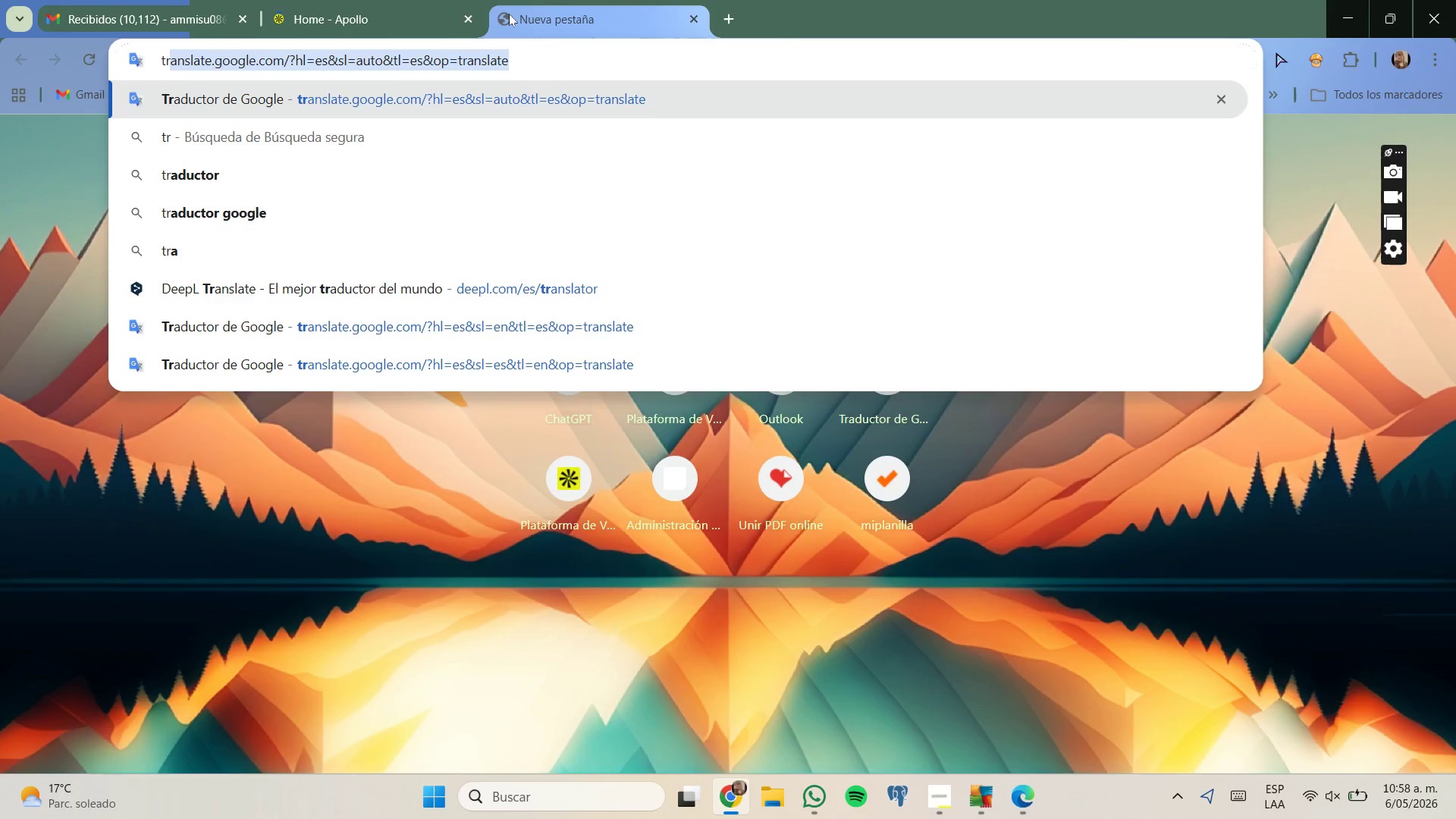 
left_click([923, 782])